 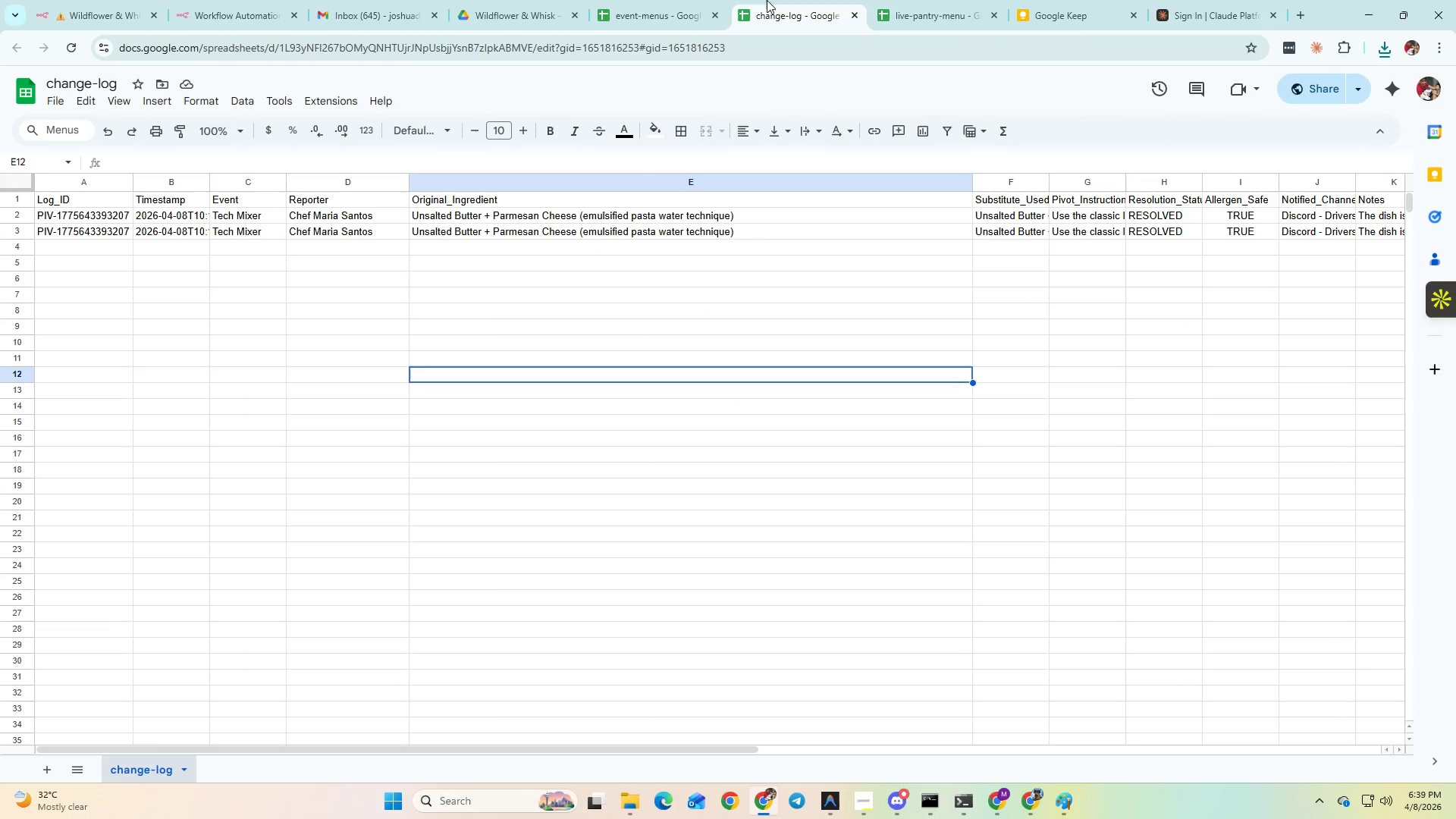 
left_click([780, 53])
 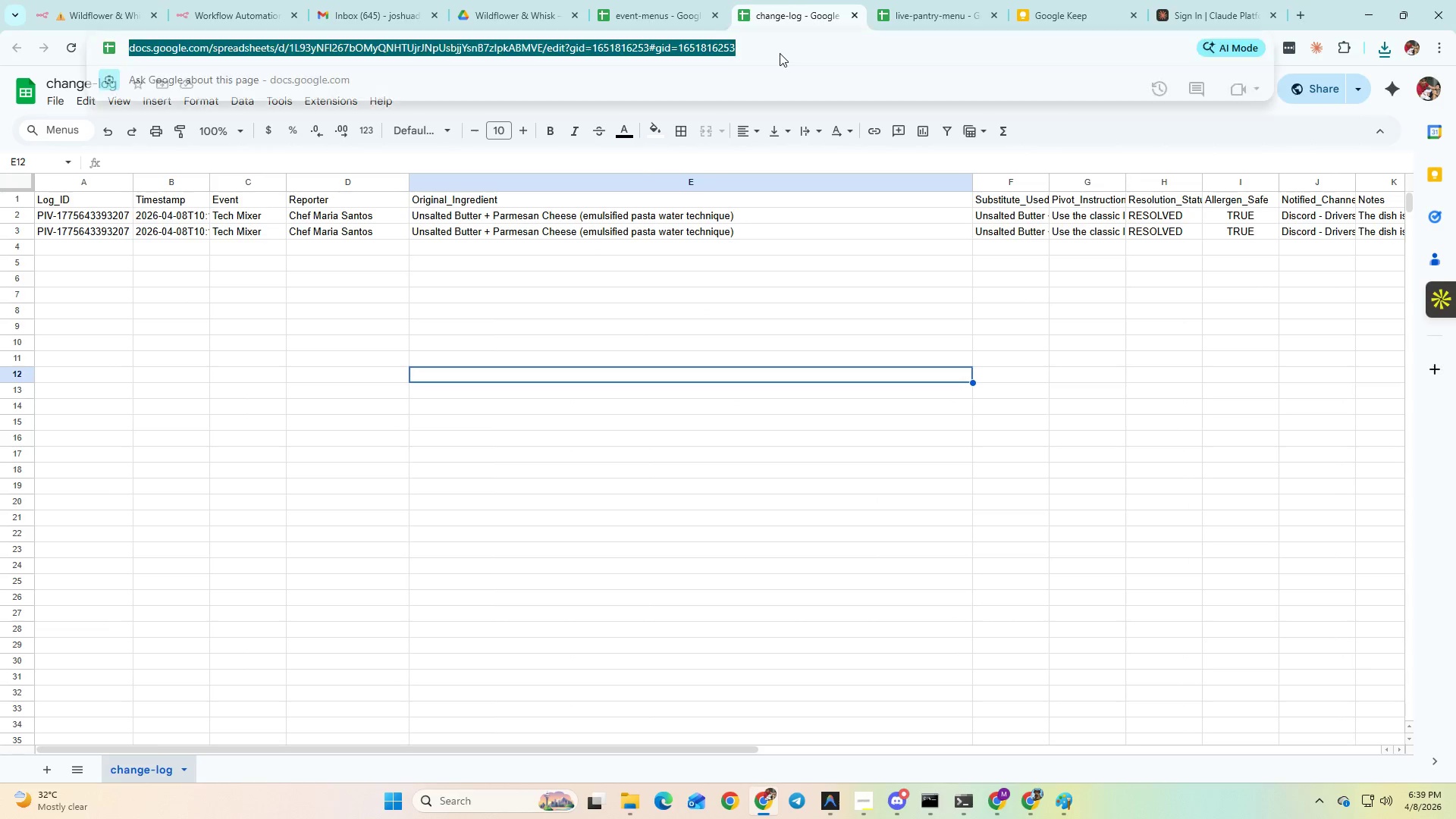 
key(Control+A)
 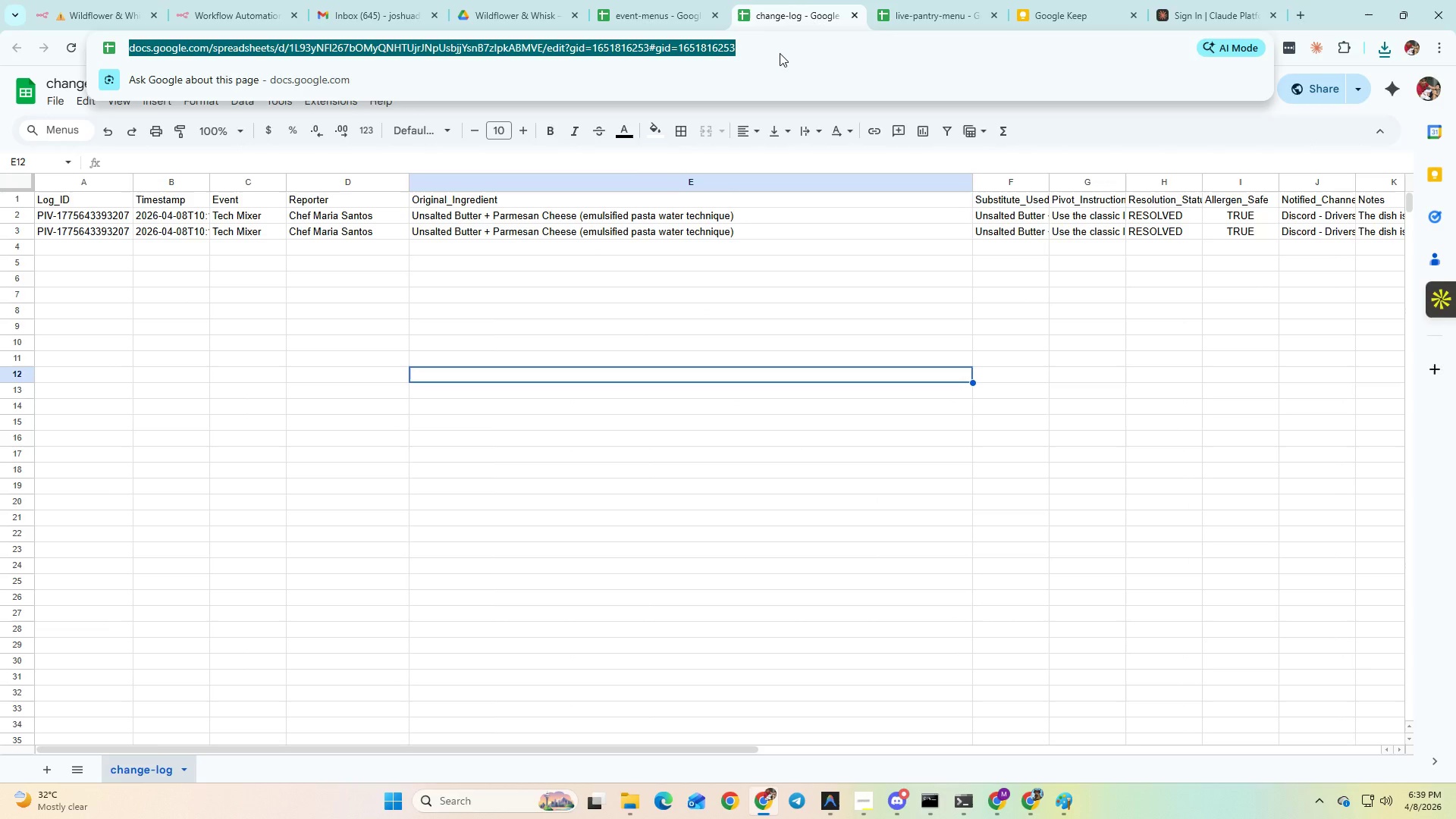 
key(Control+C)
 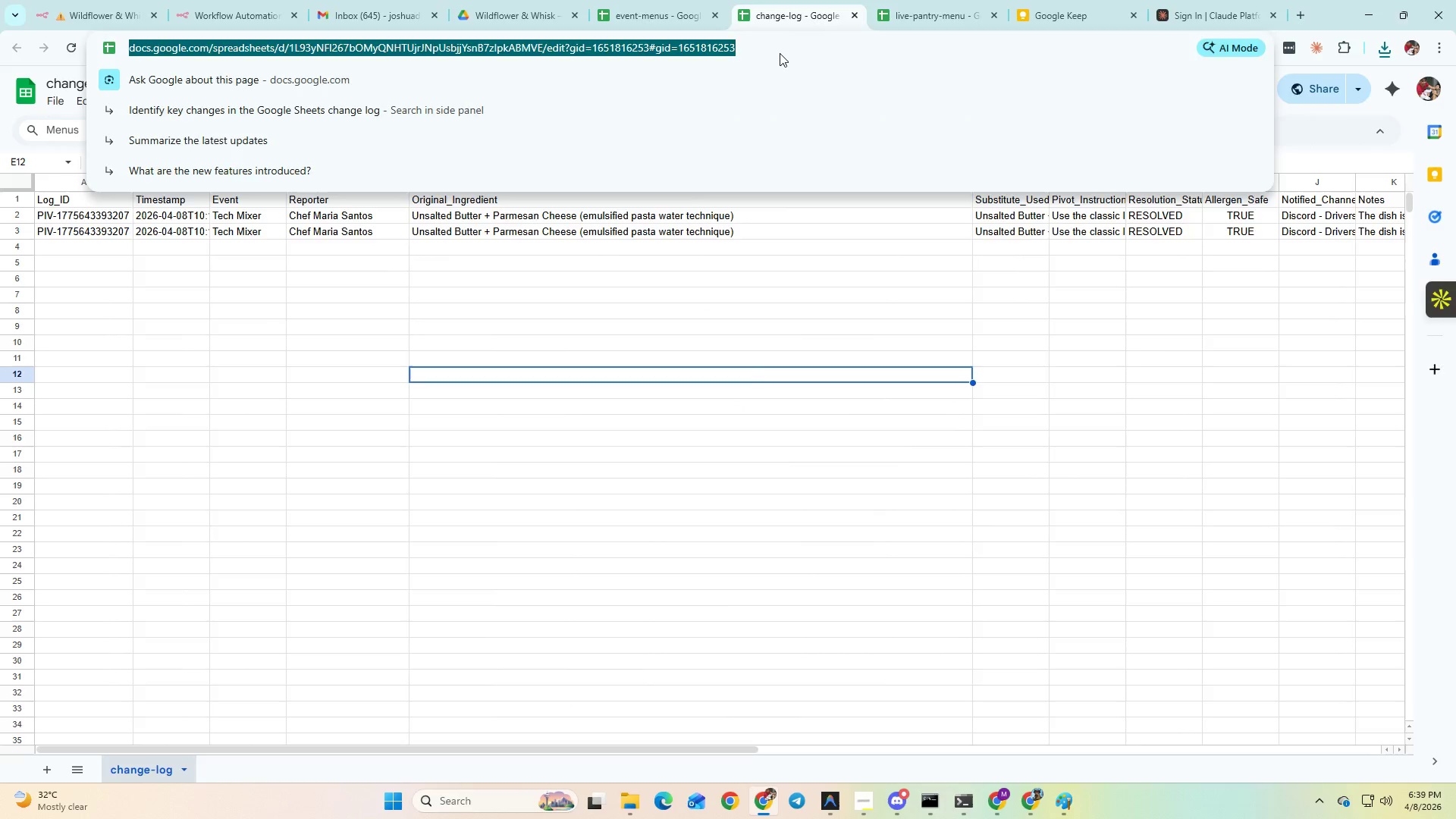 
key(Alt+AltLeft)
 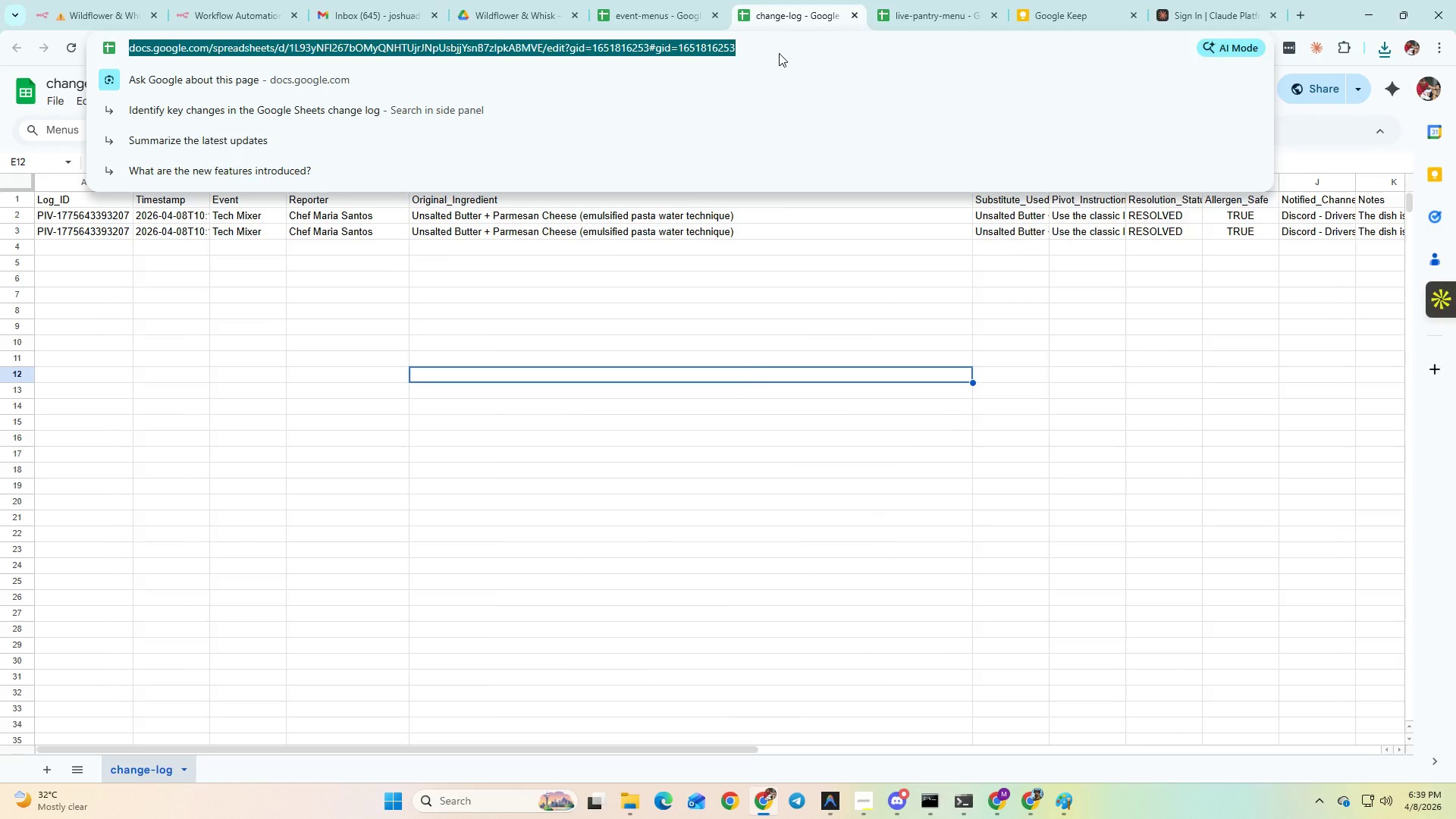 
key(Alt+Tab)